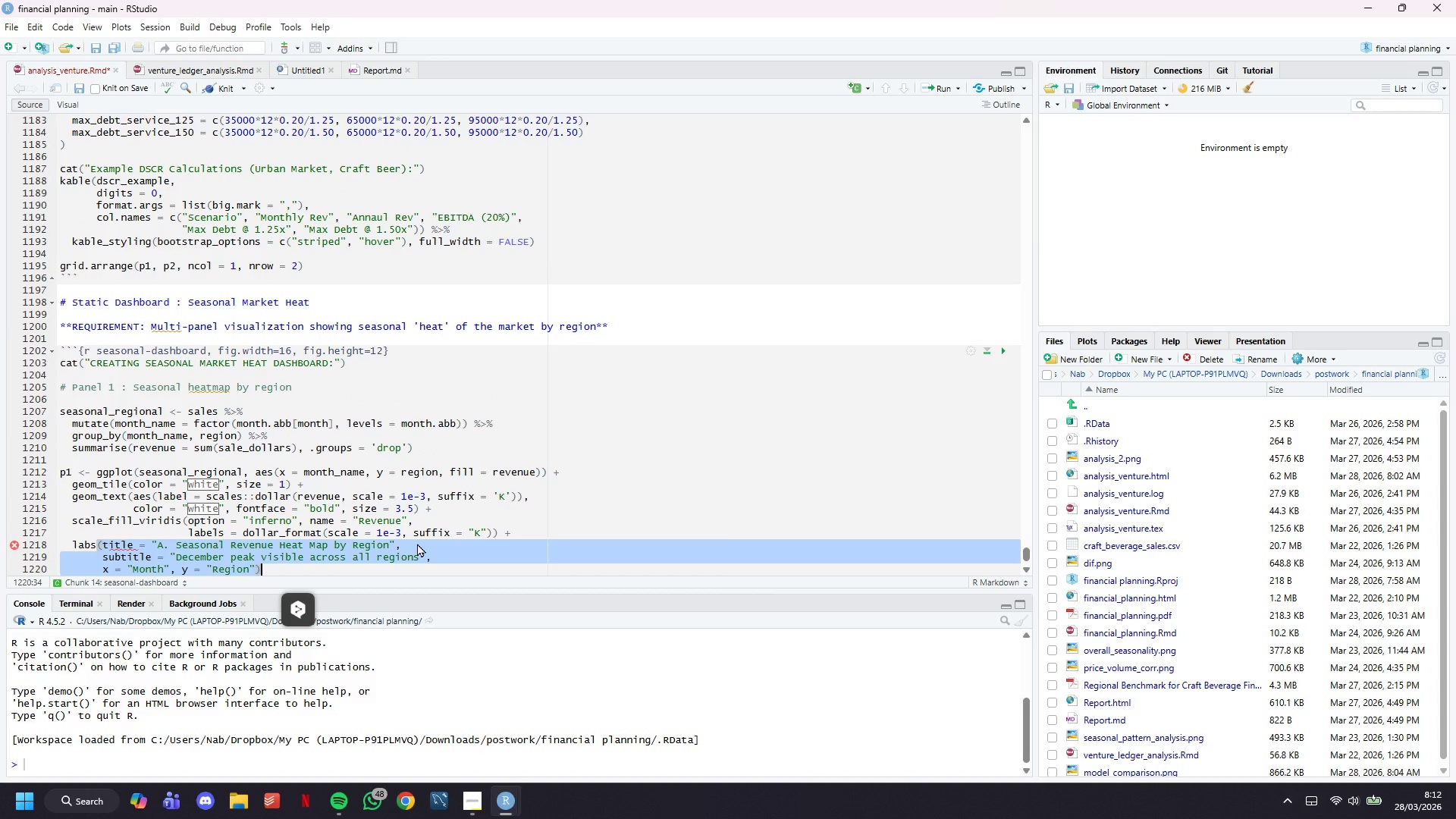 
left_click([406, 547])
 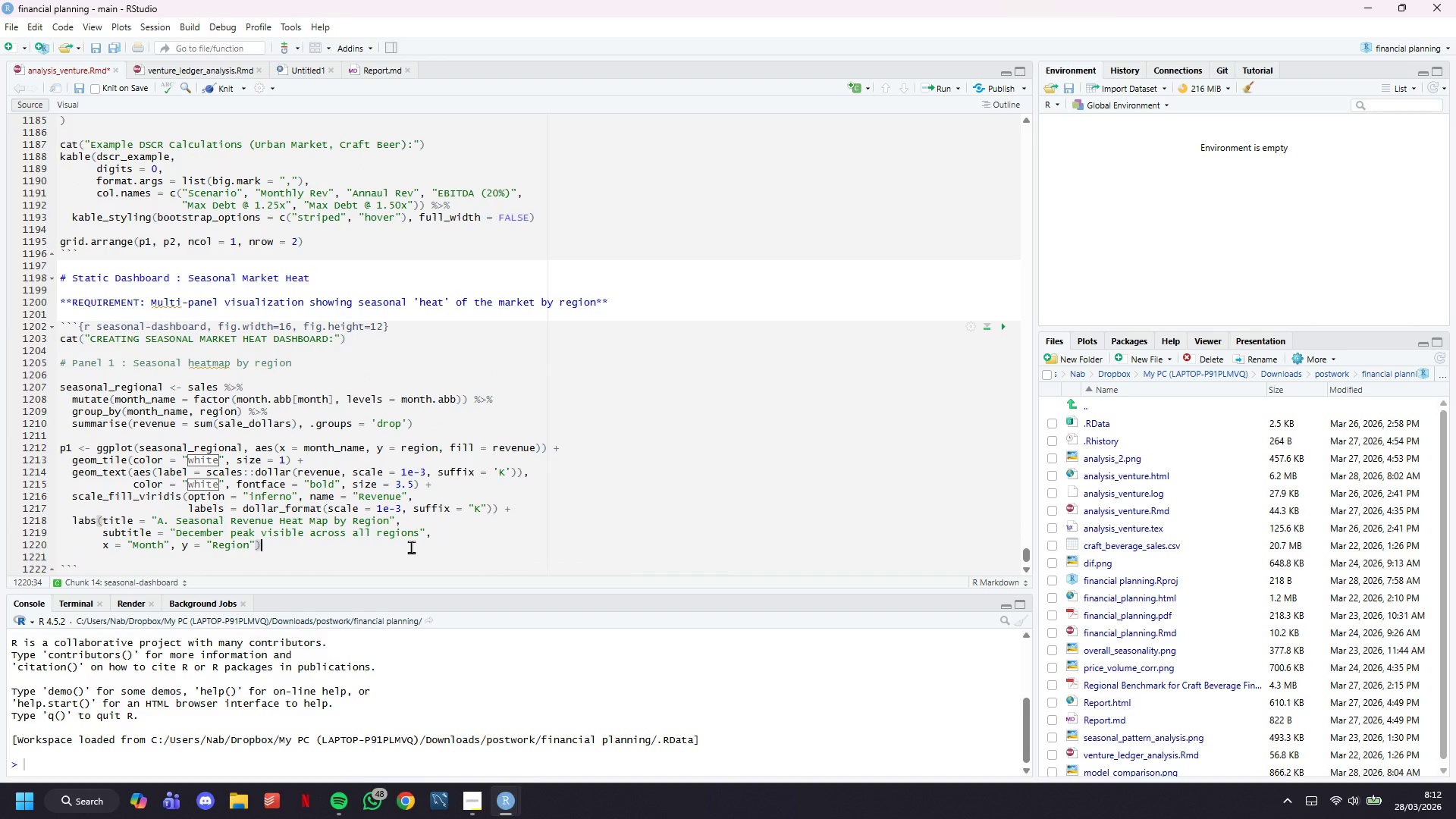 
scroll: coordinate [419, 543], scroll_direction: down, amount: 4.0
 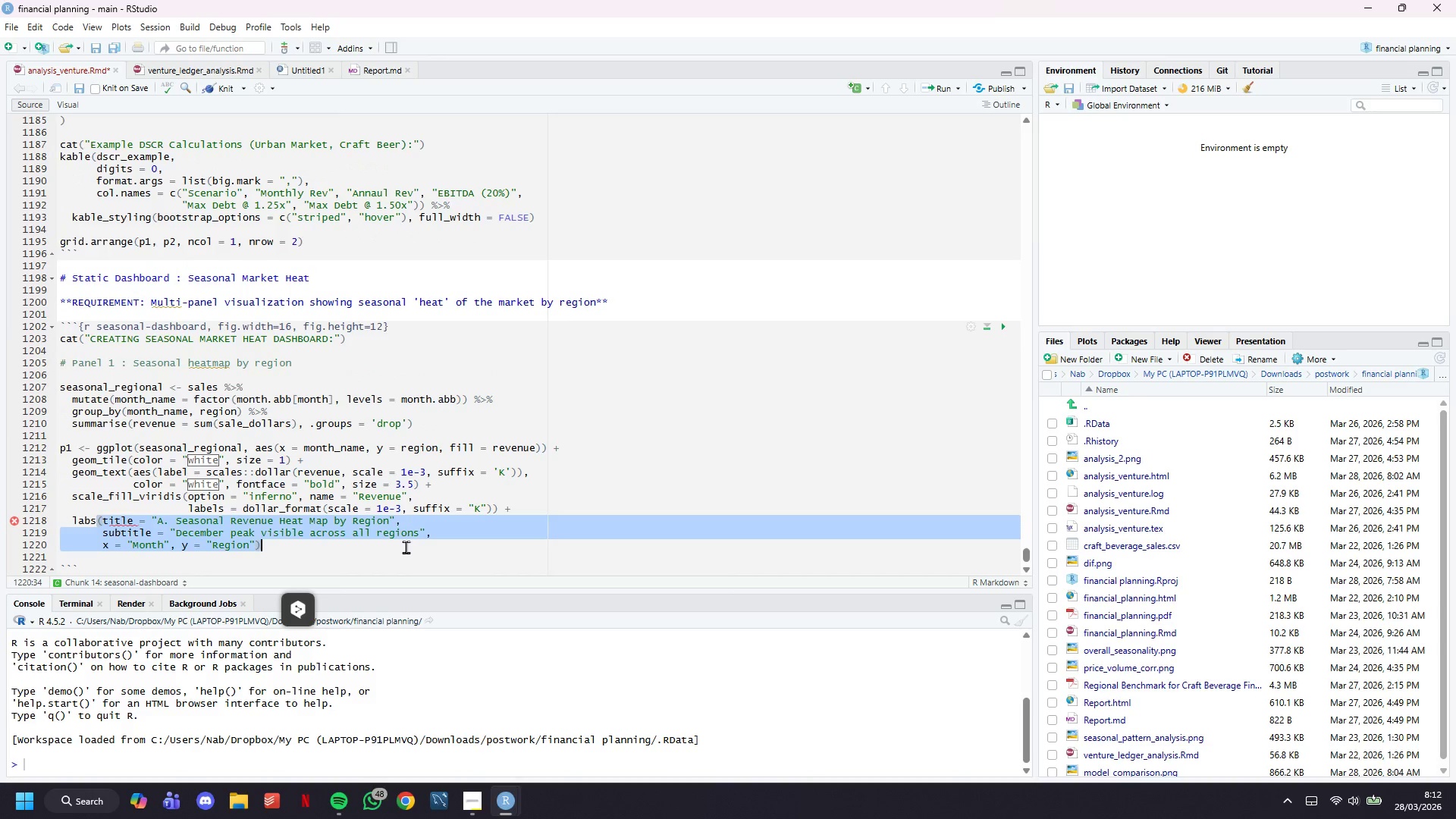 
key(Space)
 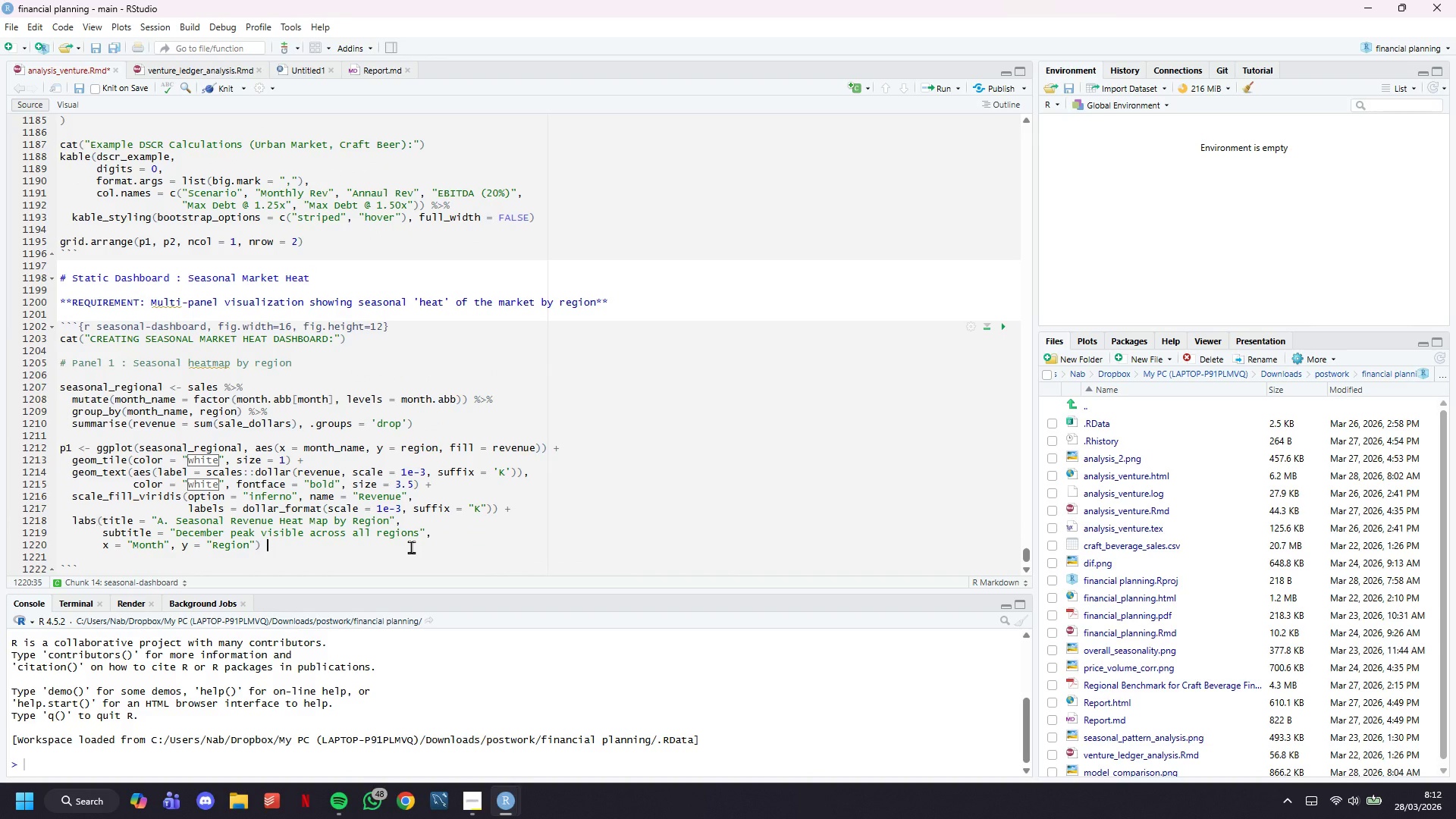 
key(Shift+ShiftLeft)
 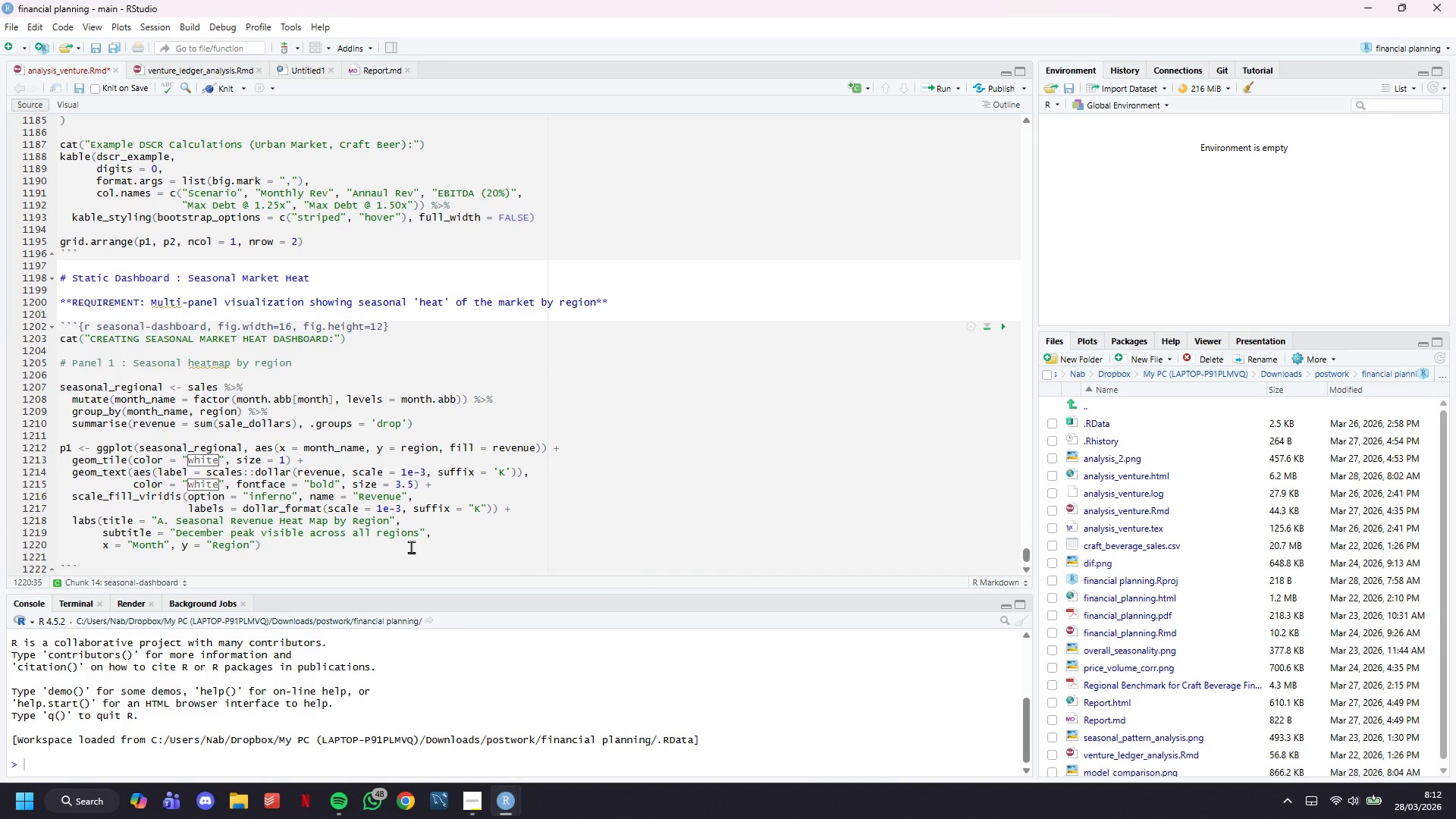 
key(Shift+ShiftLeft)
 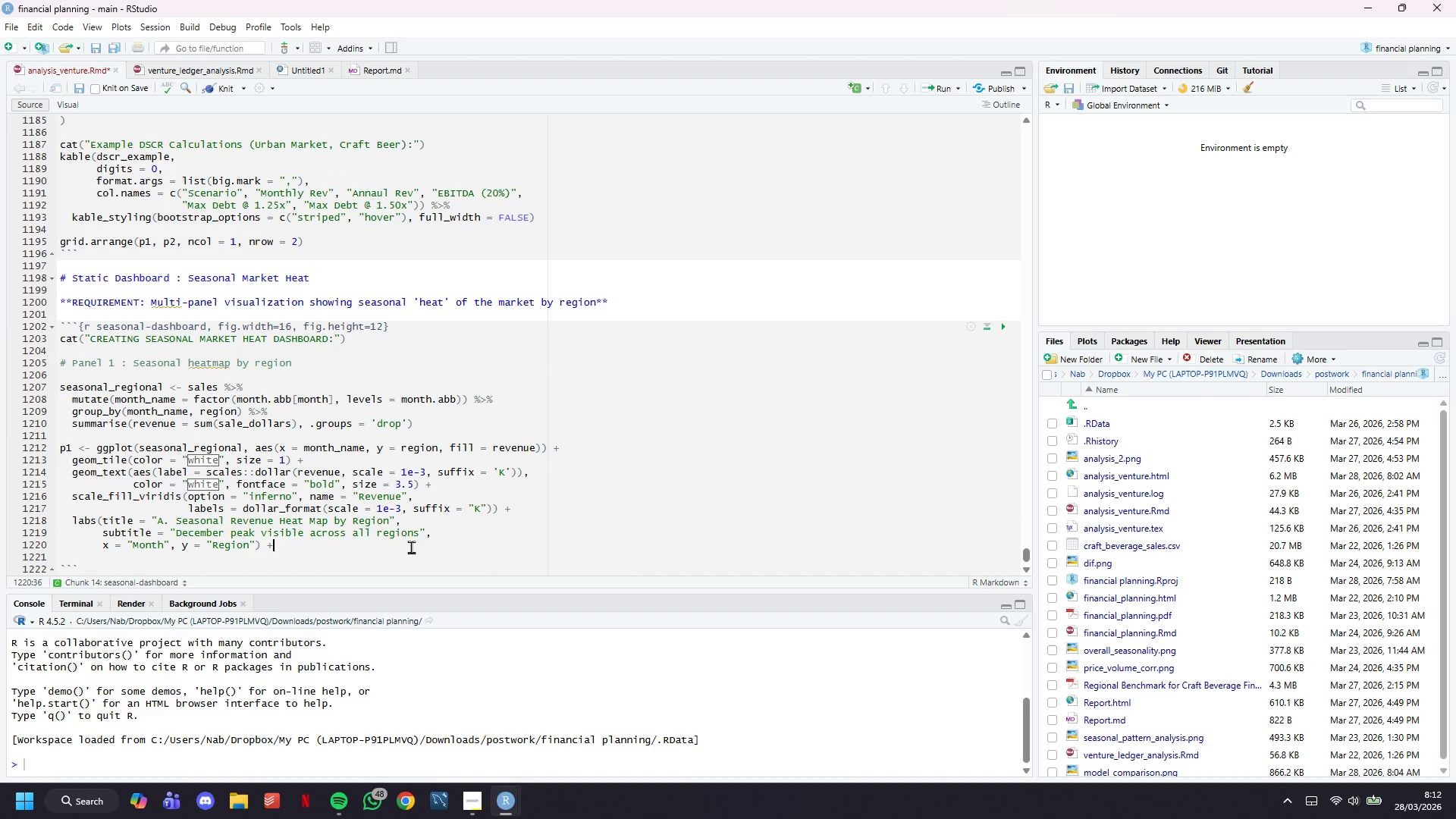 
key(Shift+Equal)
 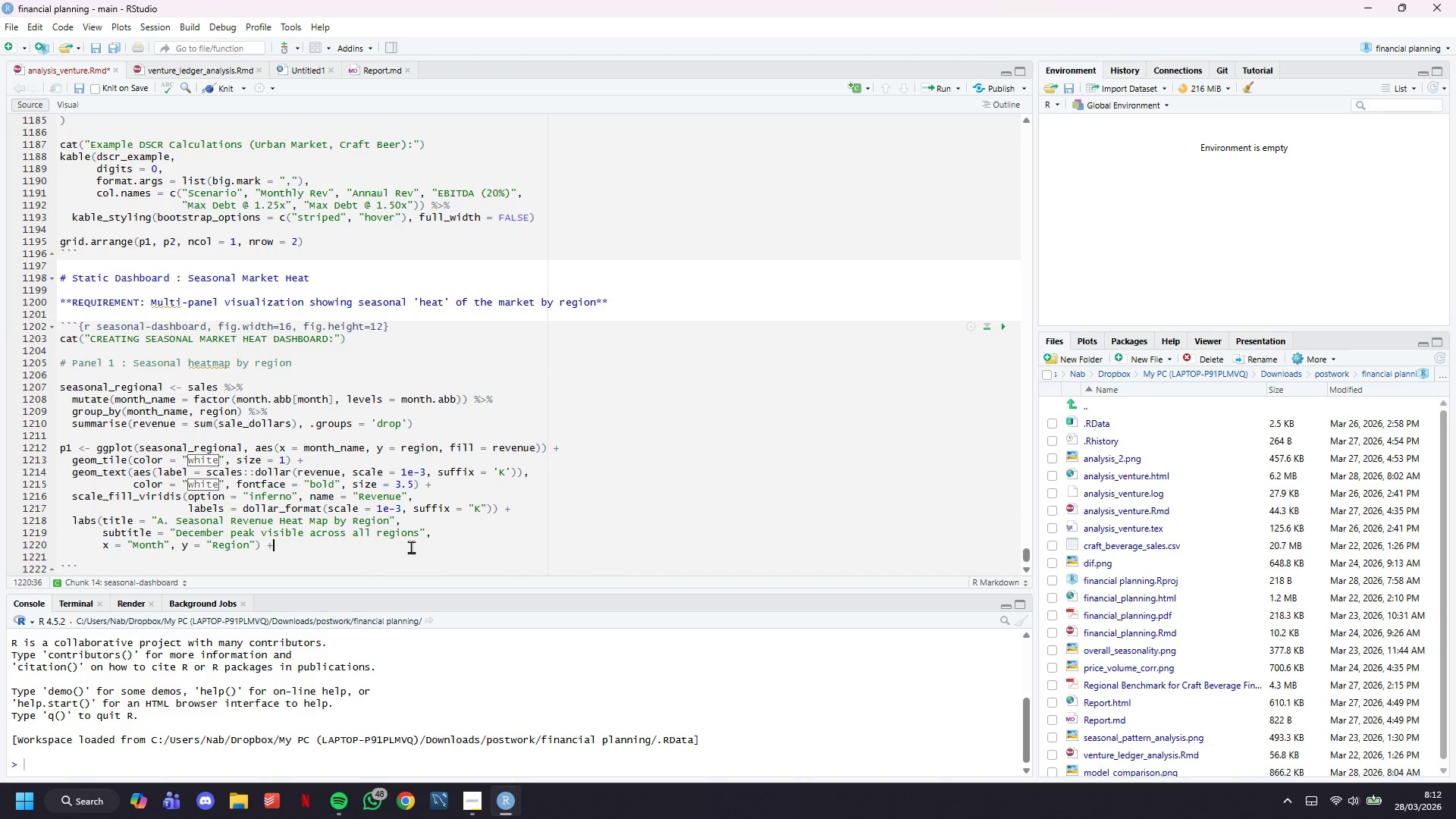 
key(Enter)
 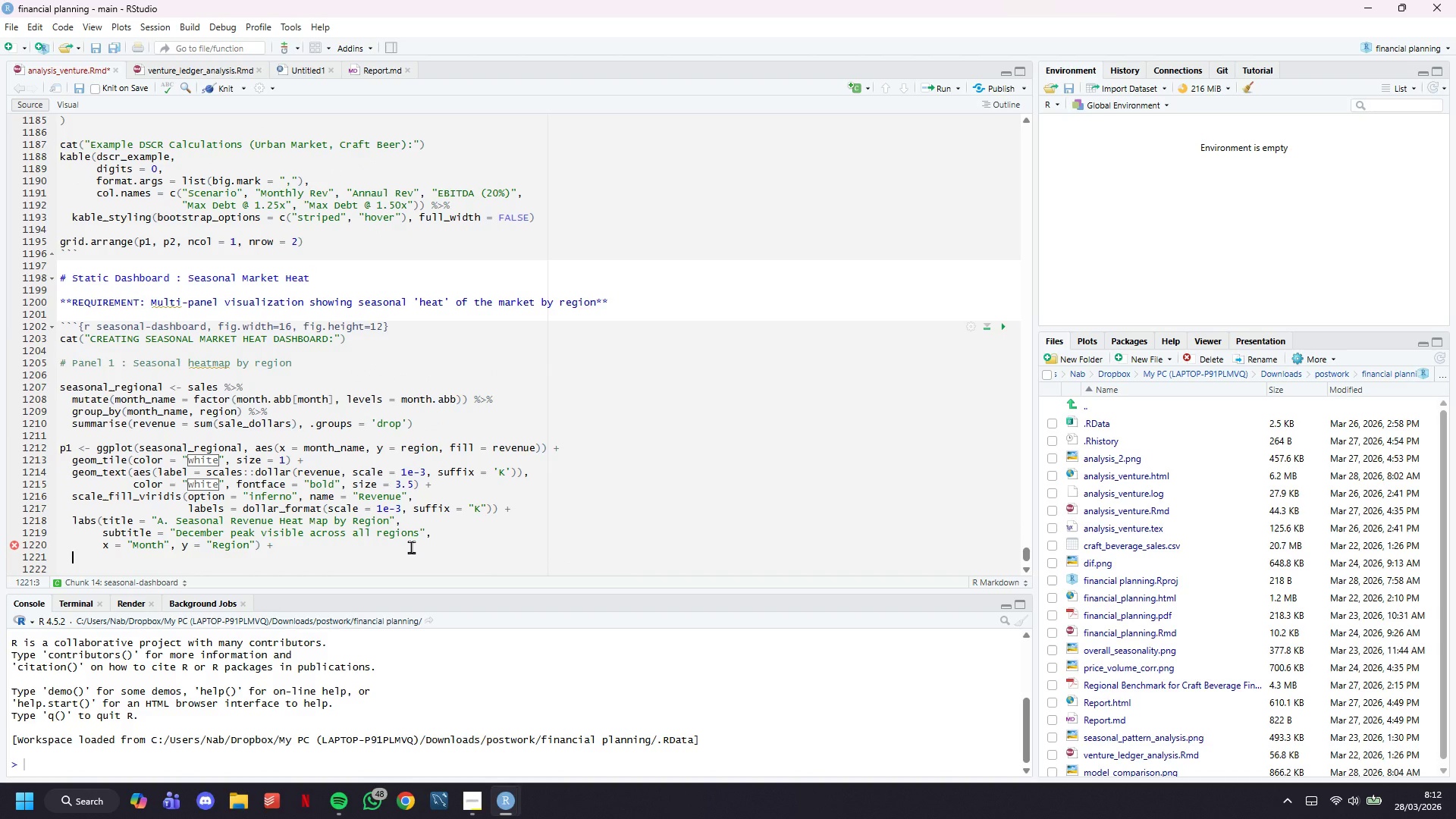 
wait(8.19)
 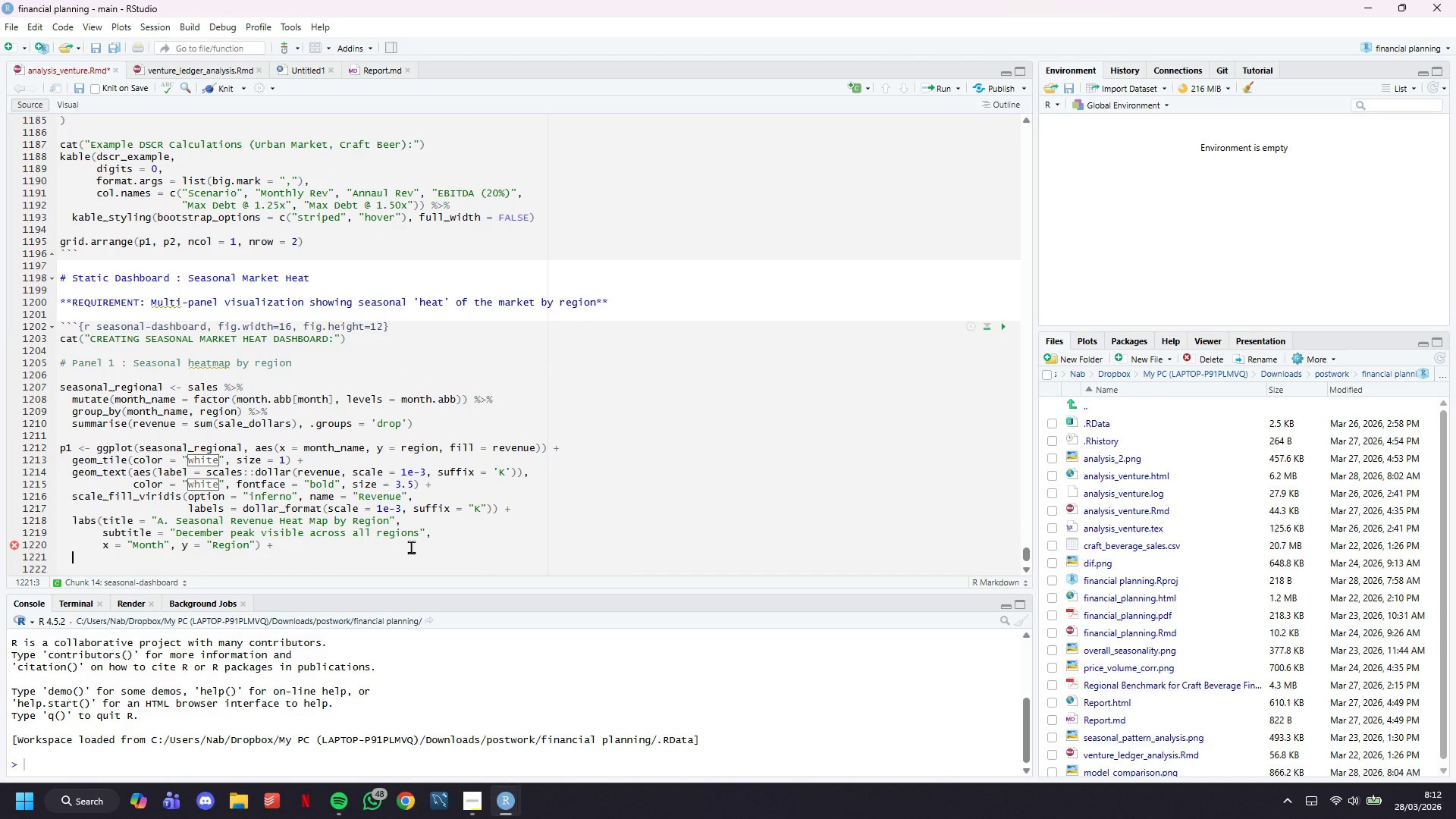 
type(theme_venture()
 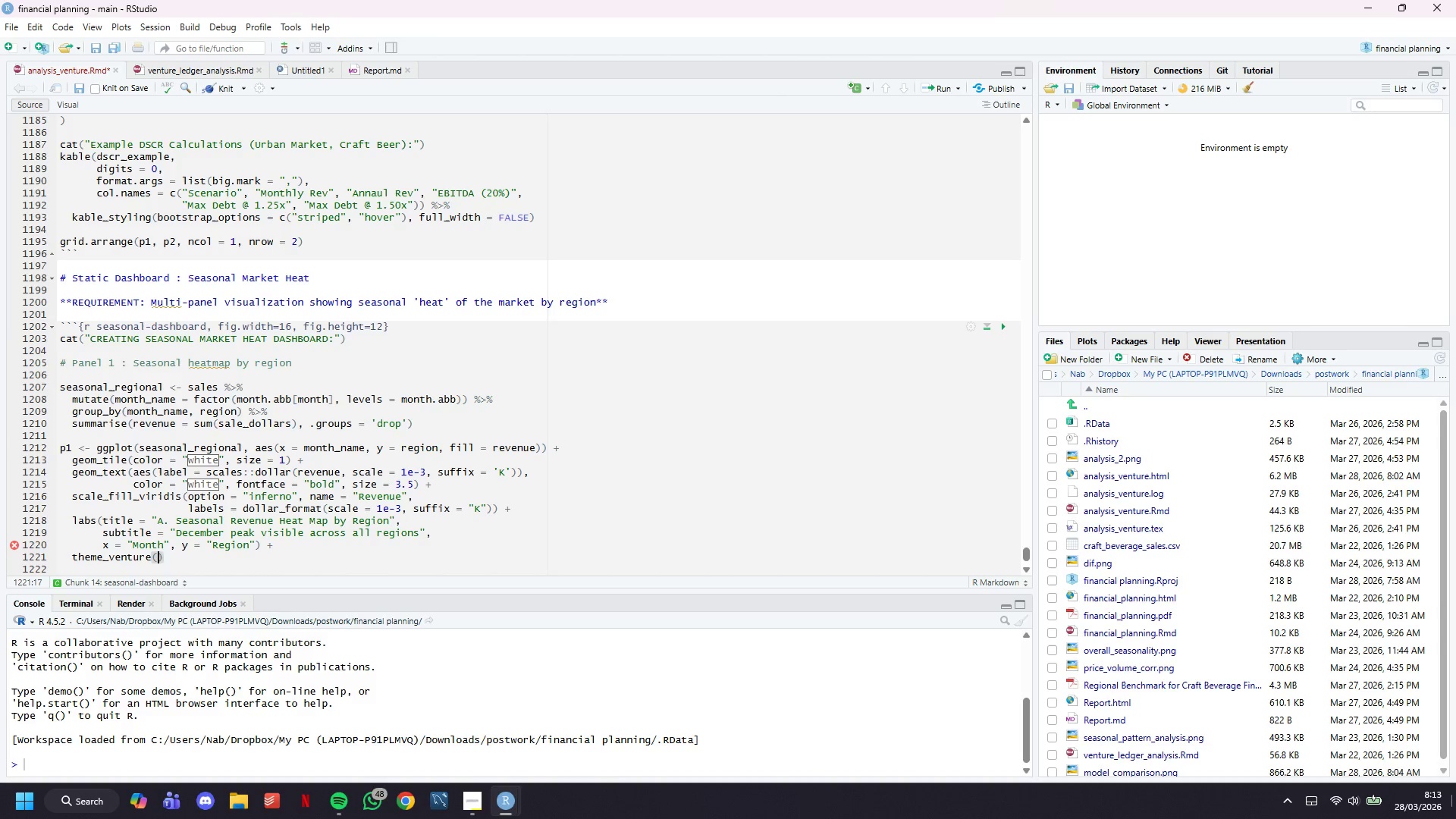 
key(ArrowRight)
 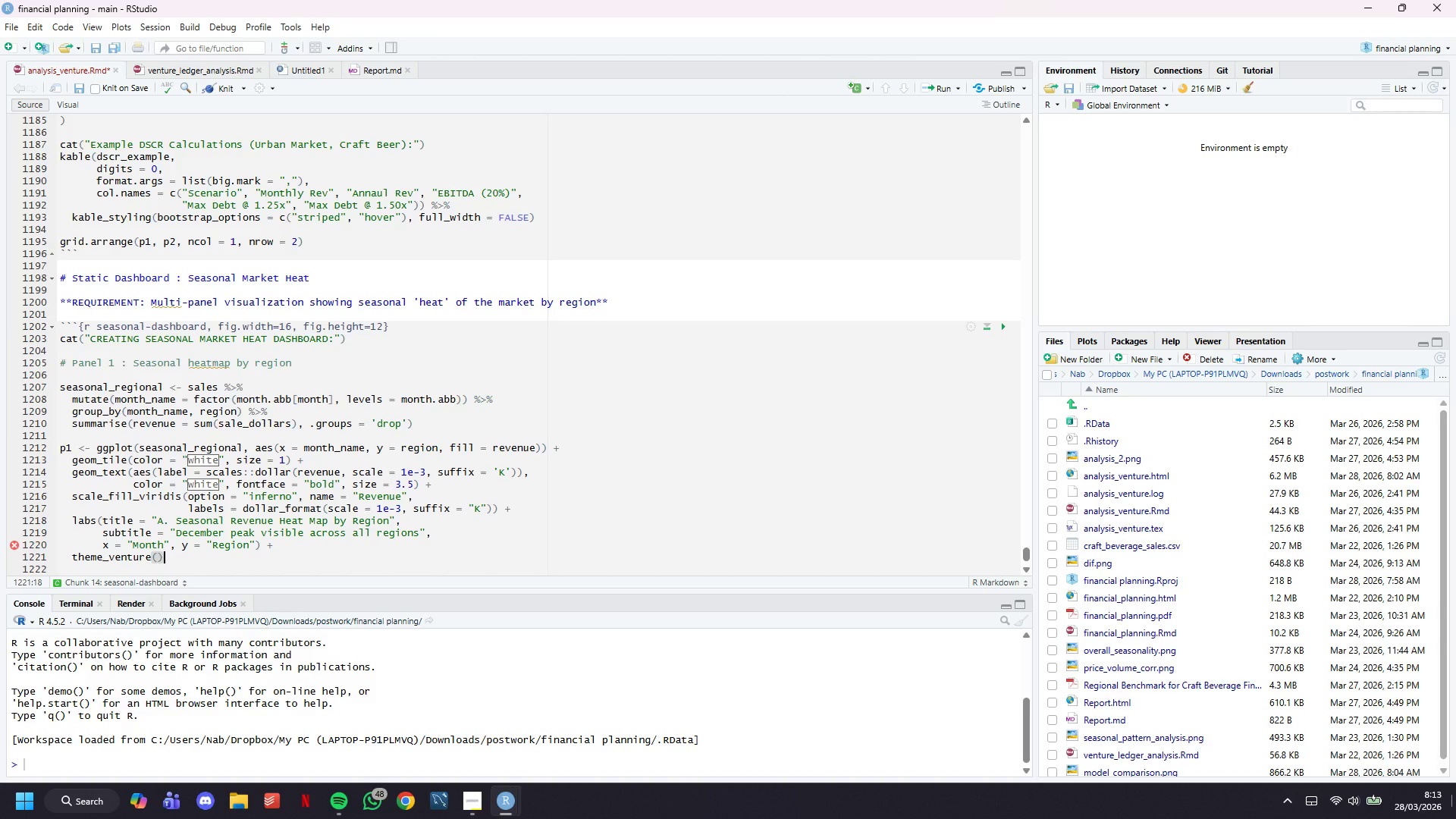 
key(Space)
 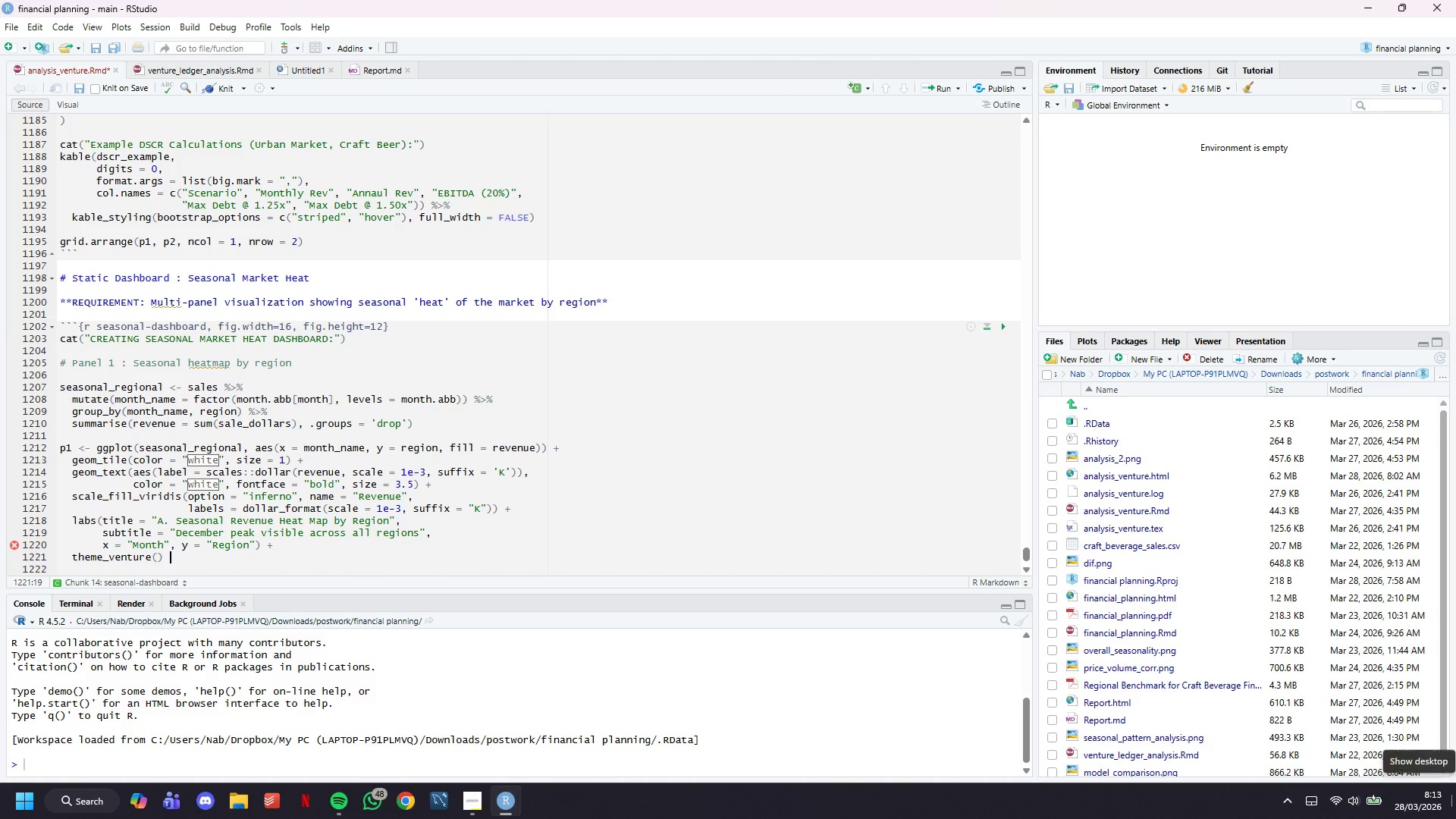 
key(Shift+ShiftLeft)
 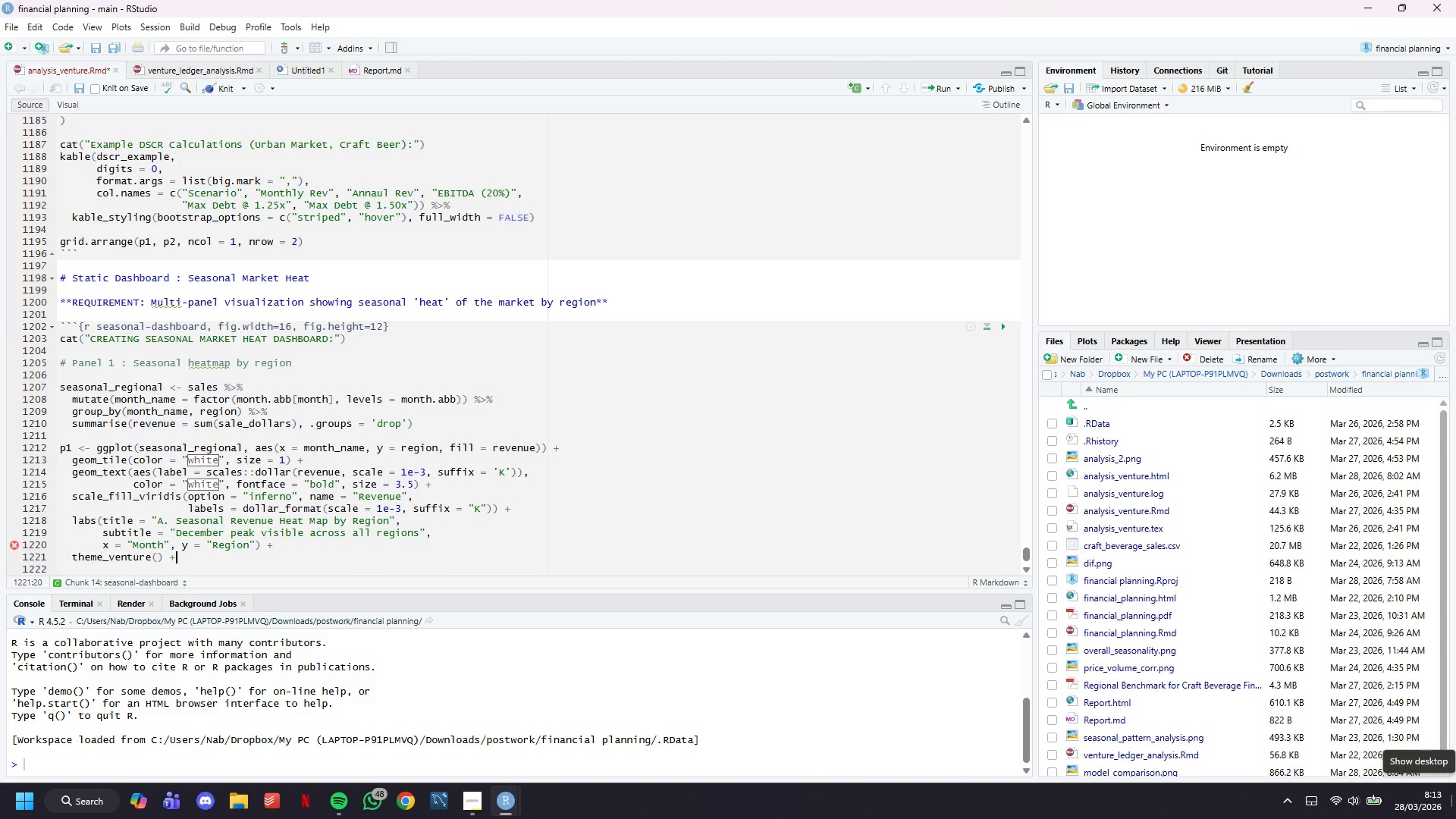 
key(Shift+Equal)
 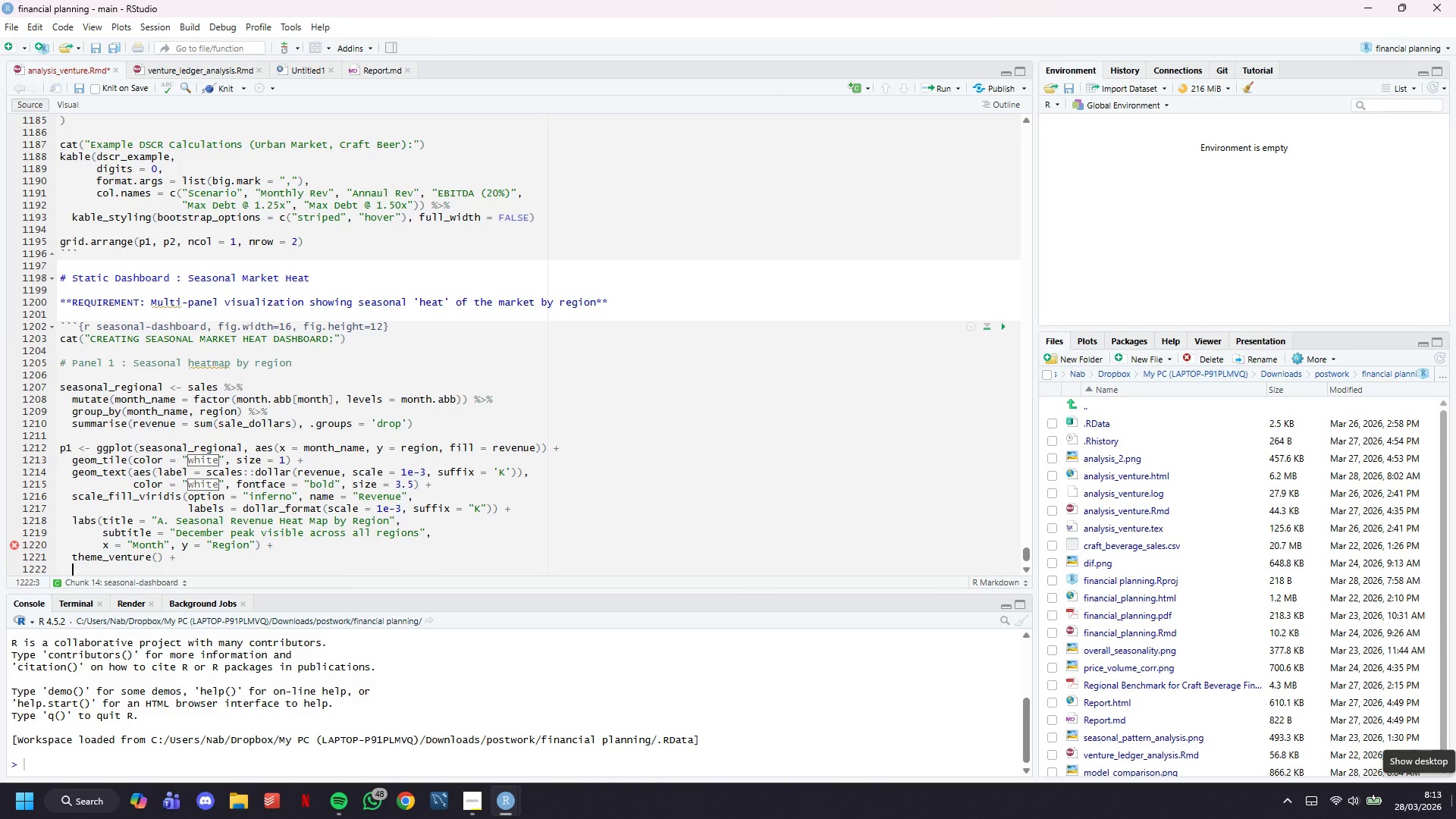 
key(Enter)
 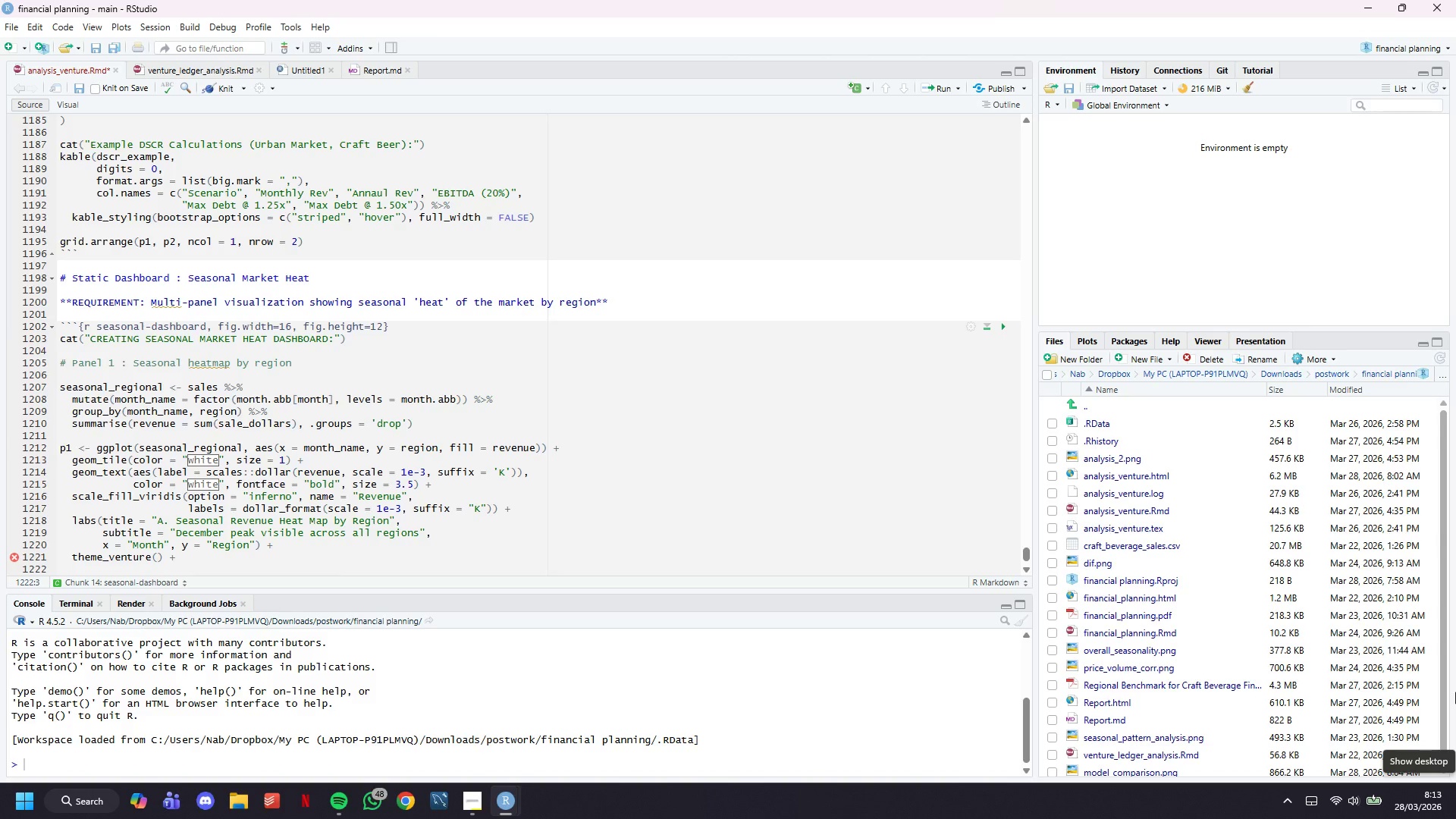 
scroll: coordinate [383, 323], scroll_direction: down, amount: 7.0
 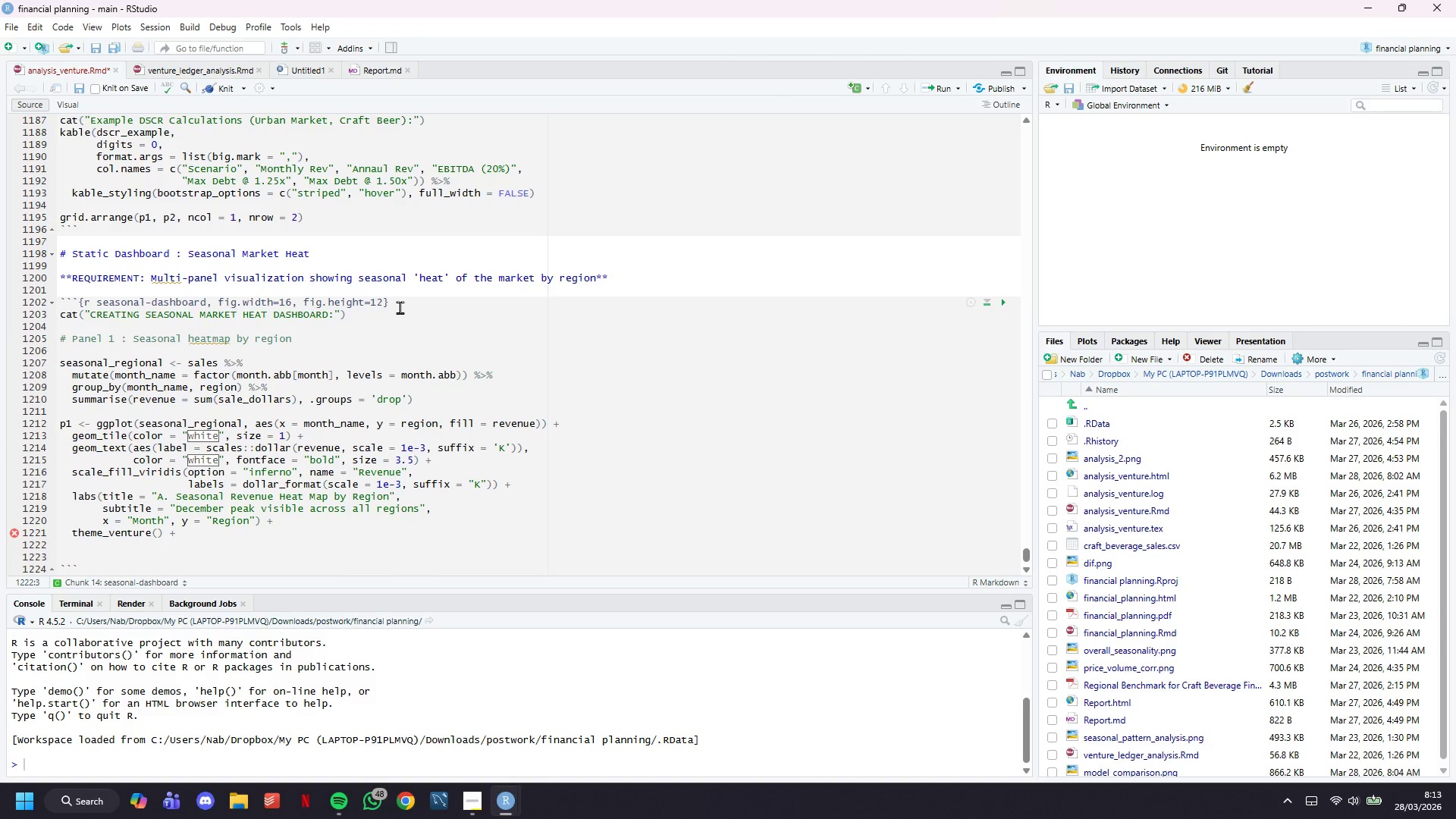 
type(theme)
 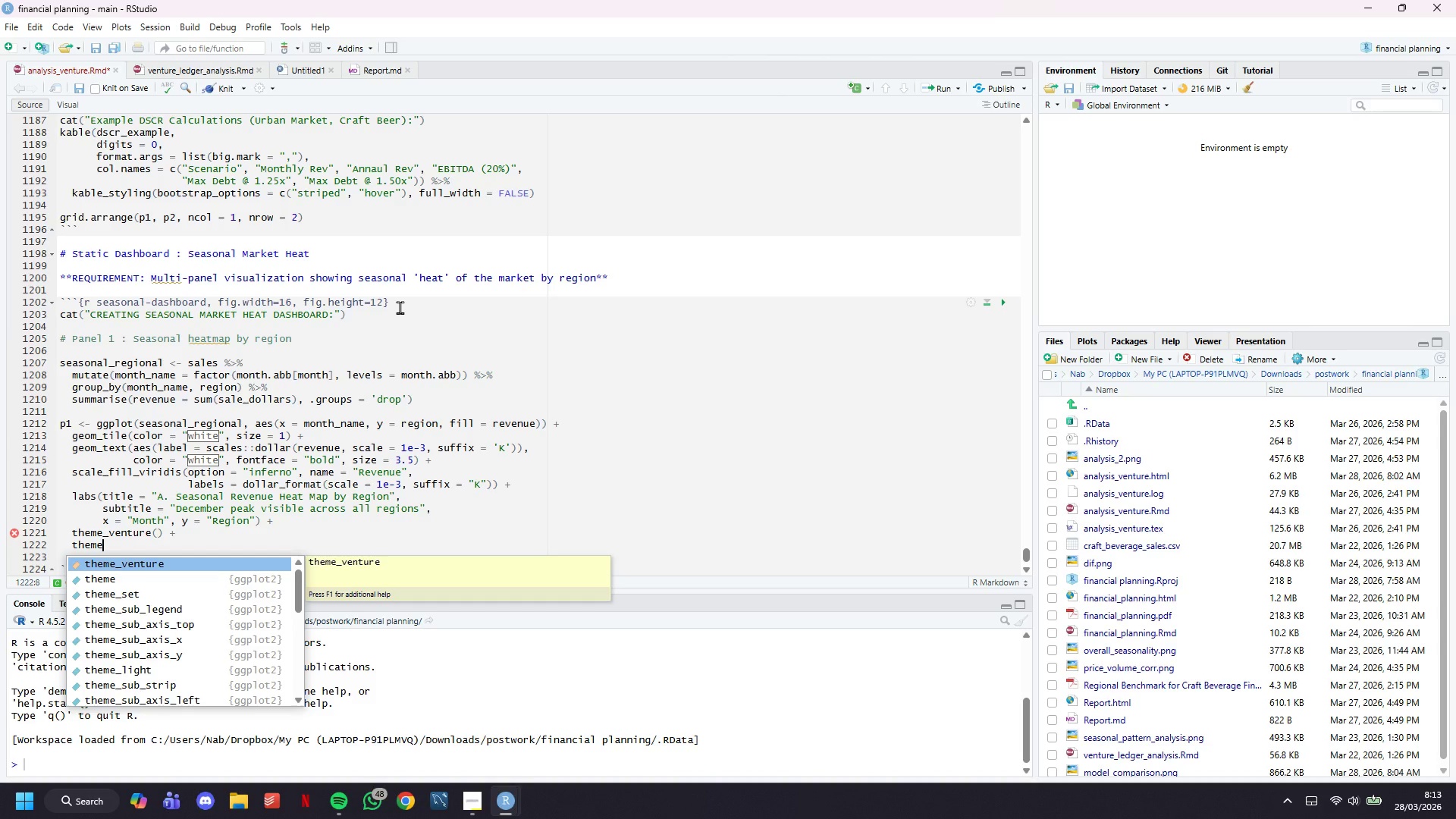 
type((axis.text.x = element_text))
 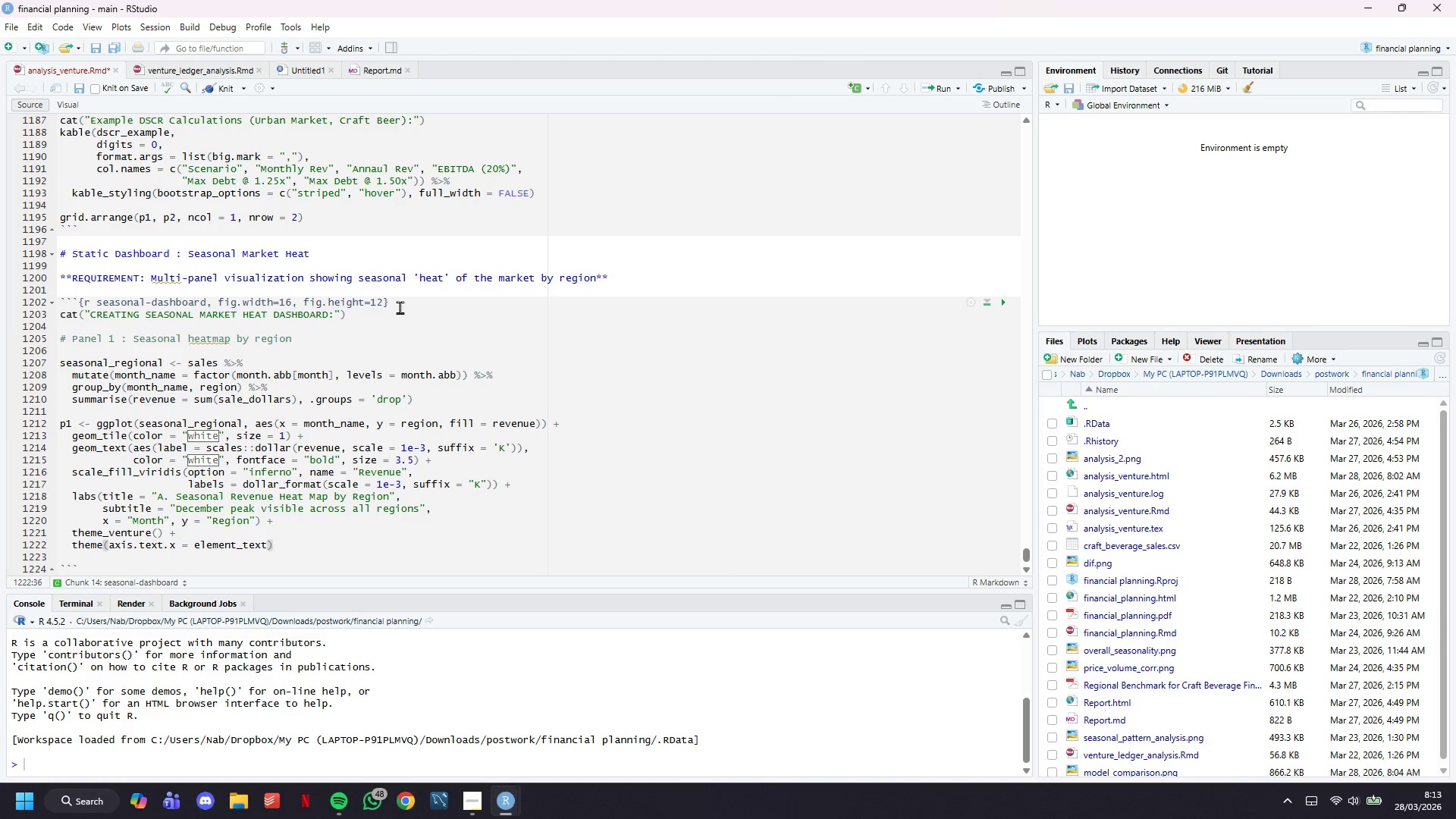 